 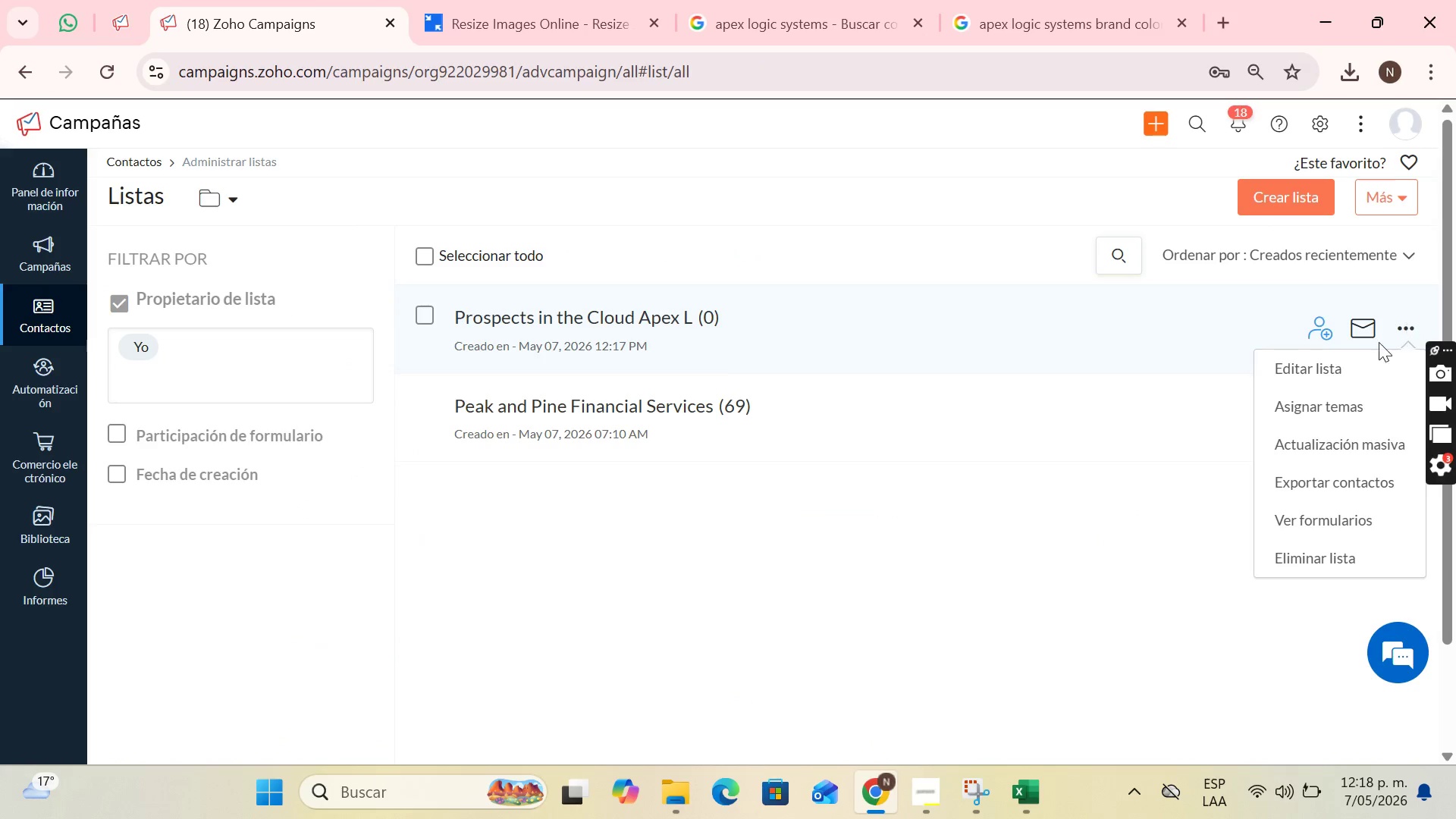 
left_click([1338, 551])
 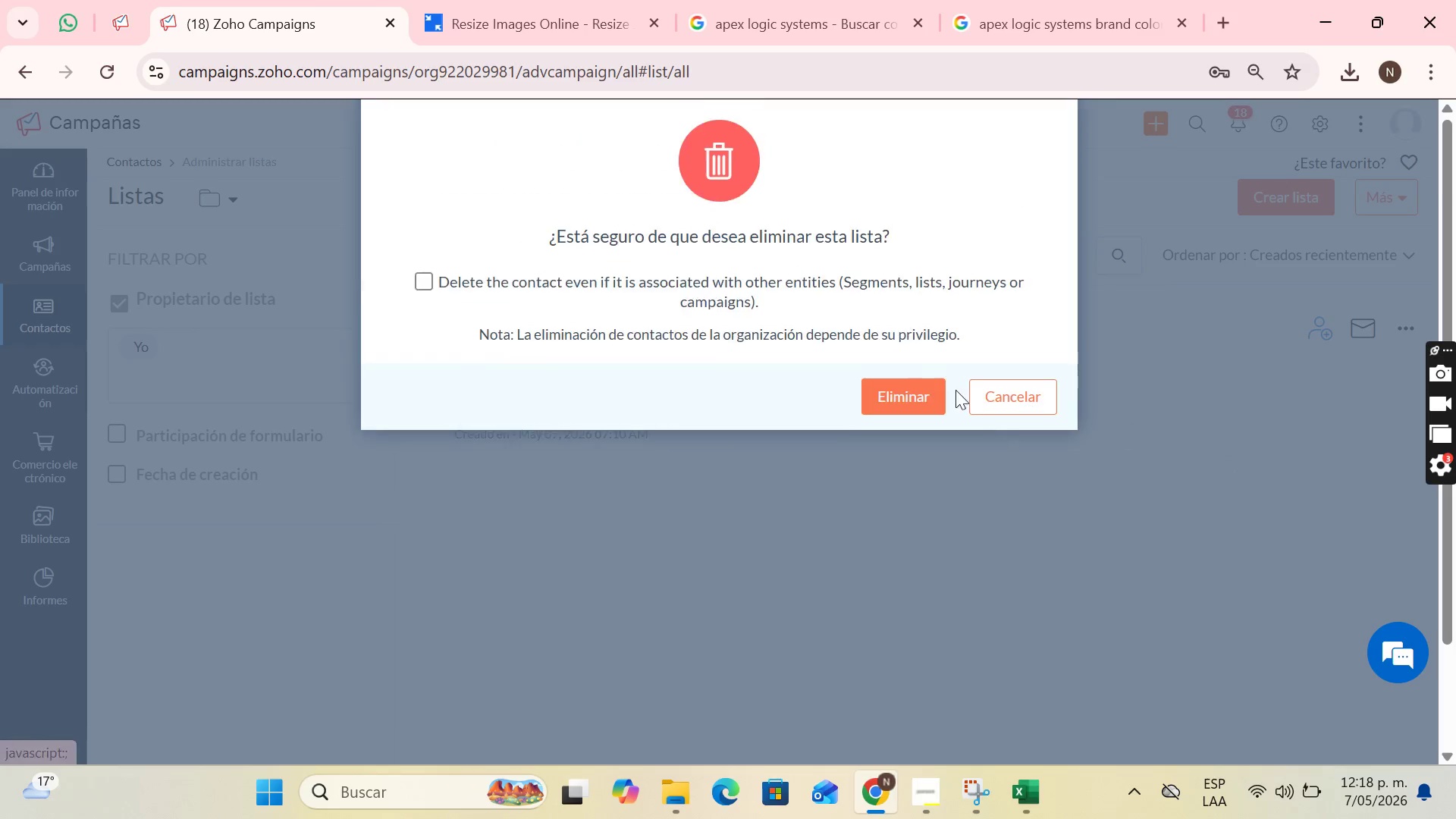 
left_click([902, 384])
 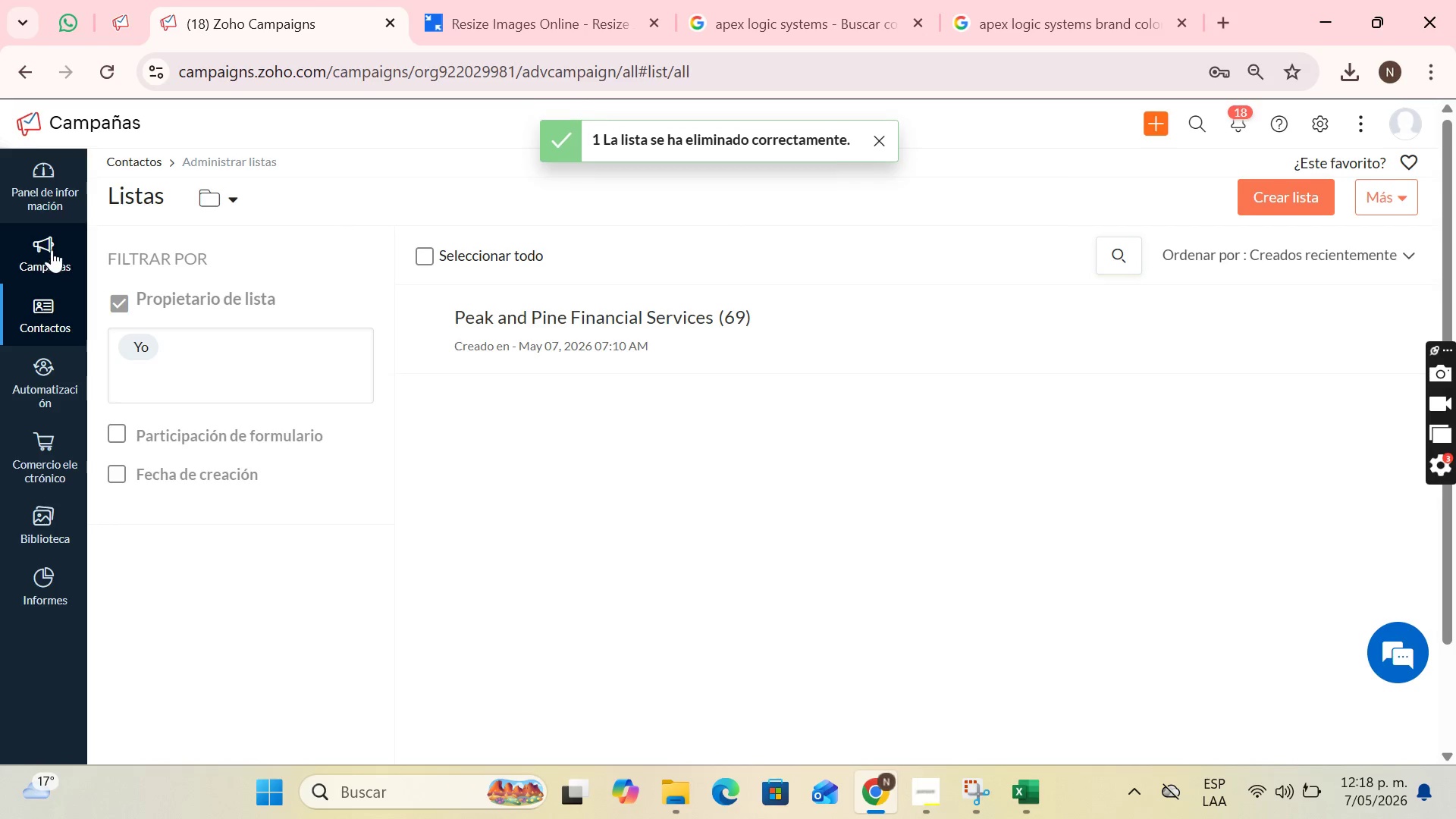 
left_click([49, 244])
 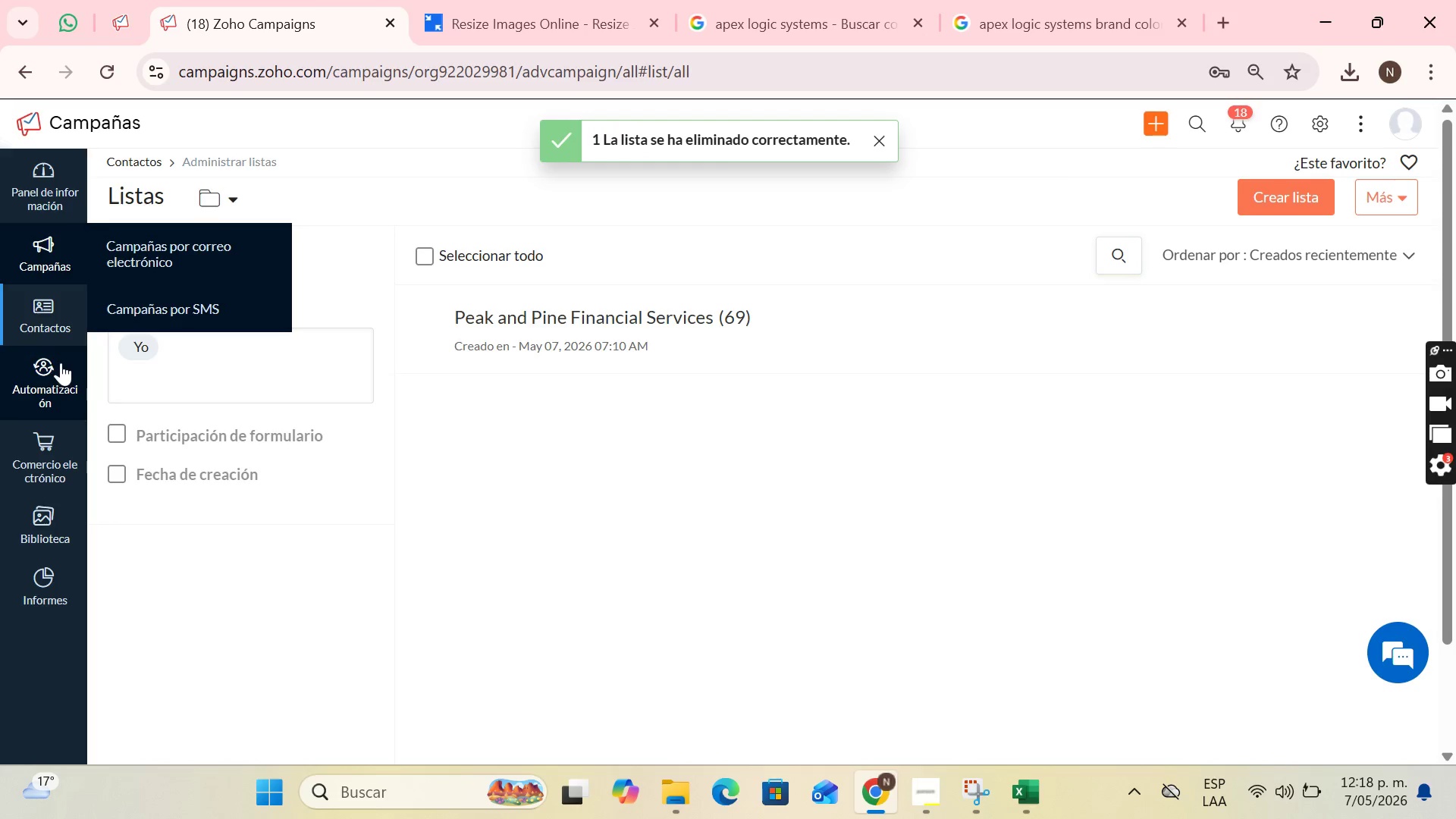 
left_click([48, 303])
 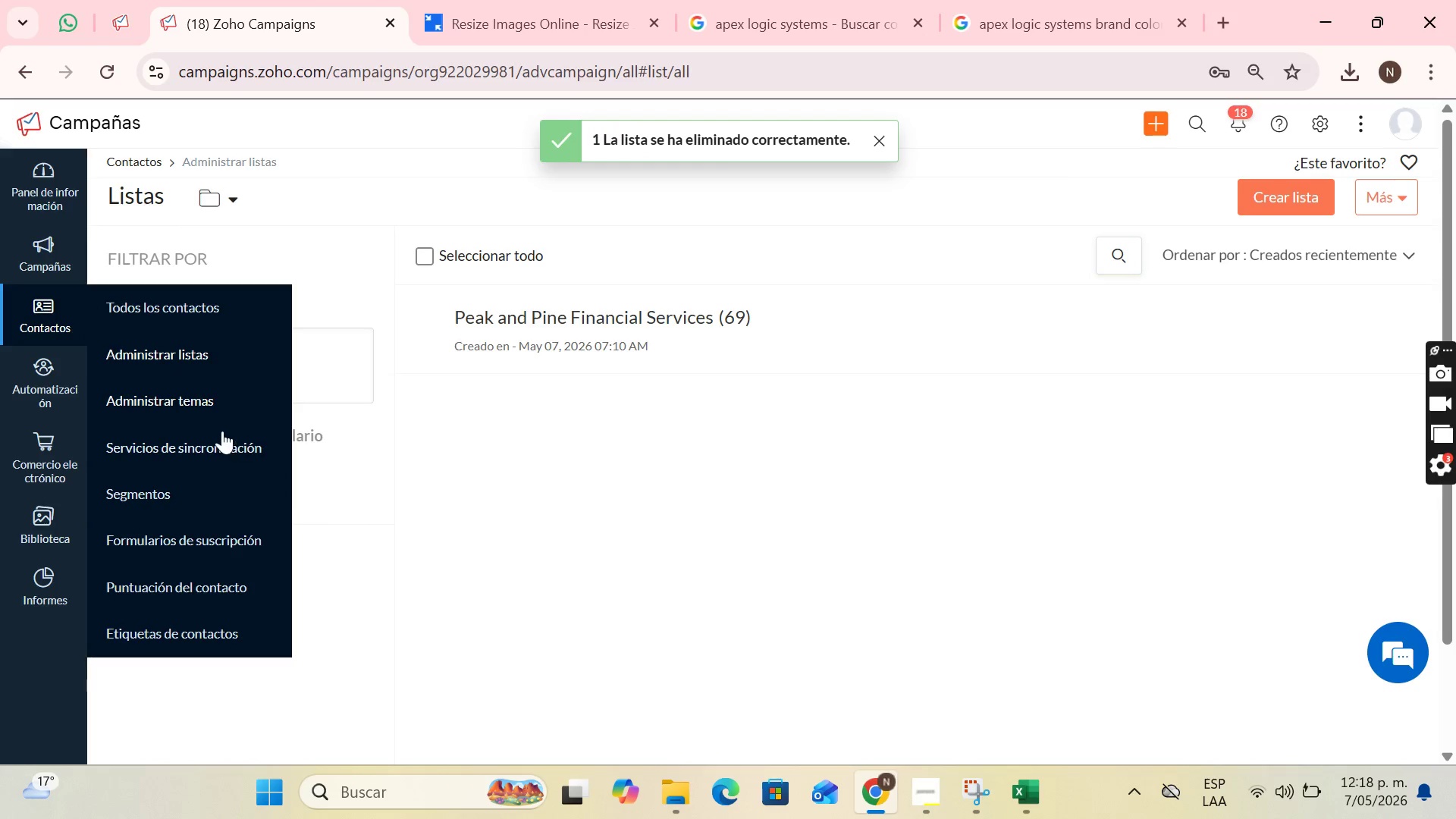 
left_click([220, 403])
 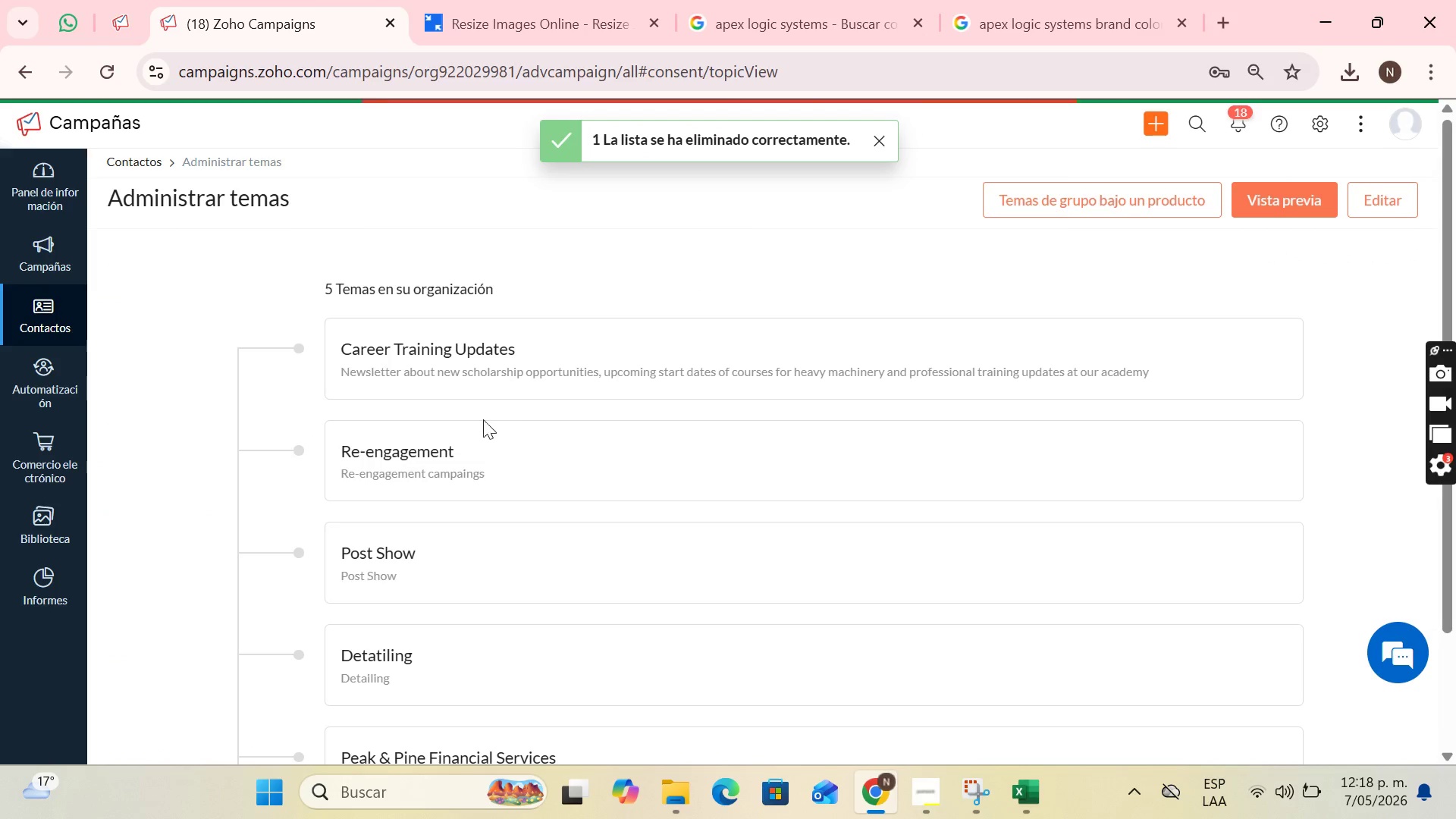 
scroll: coordinate [531, 446], scroll_direction: down, amount: 3.0
 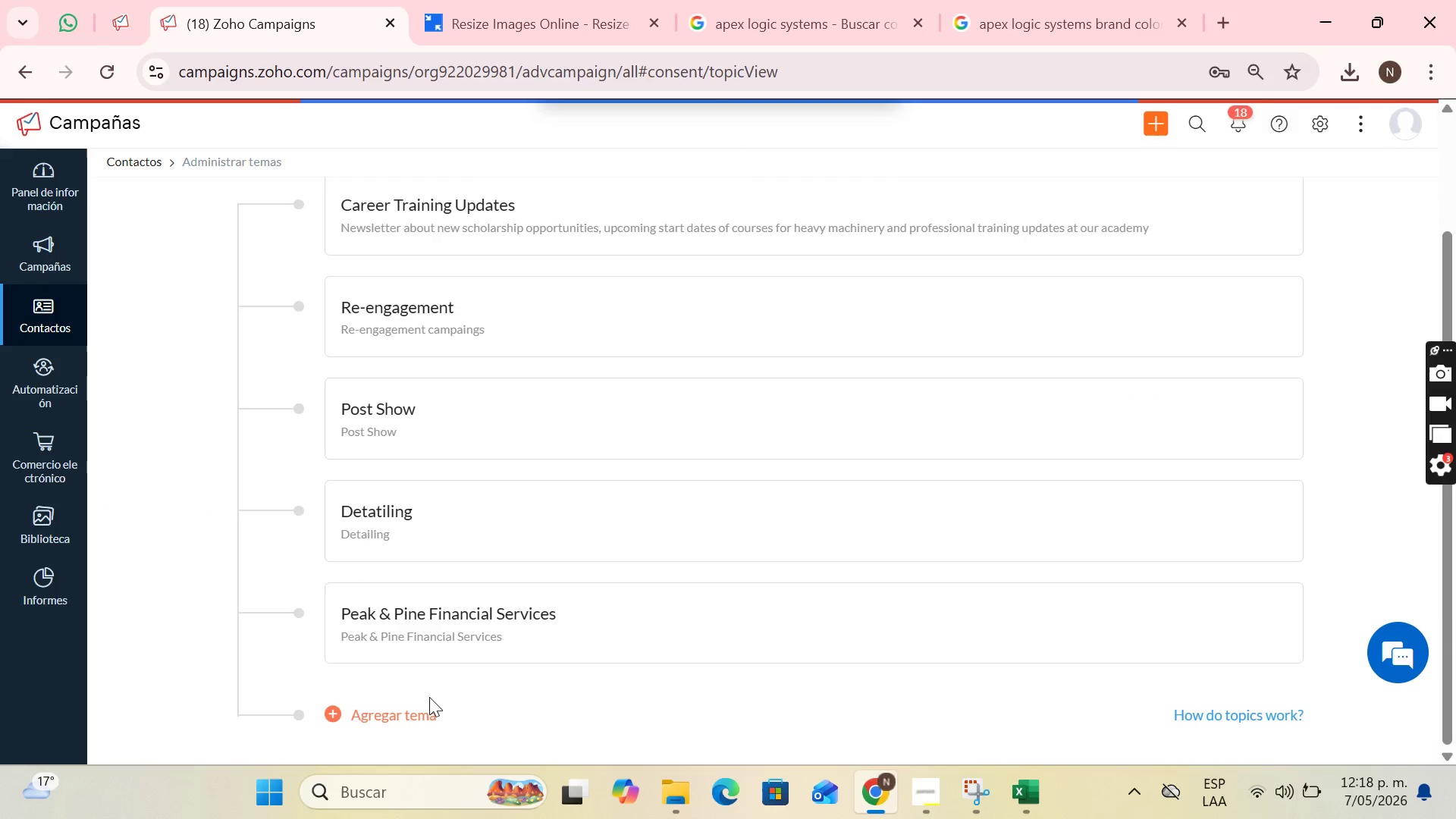 
left_click([428, 704])
 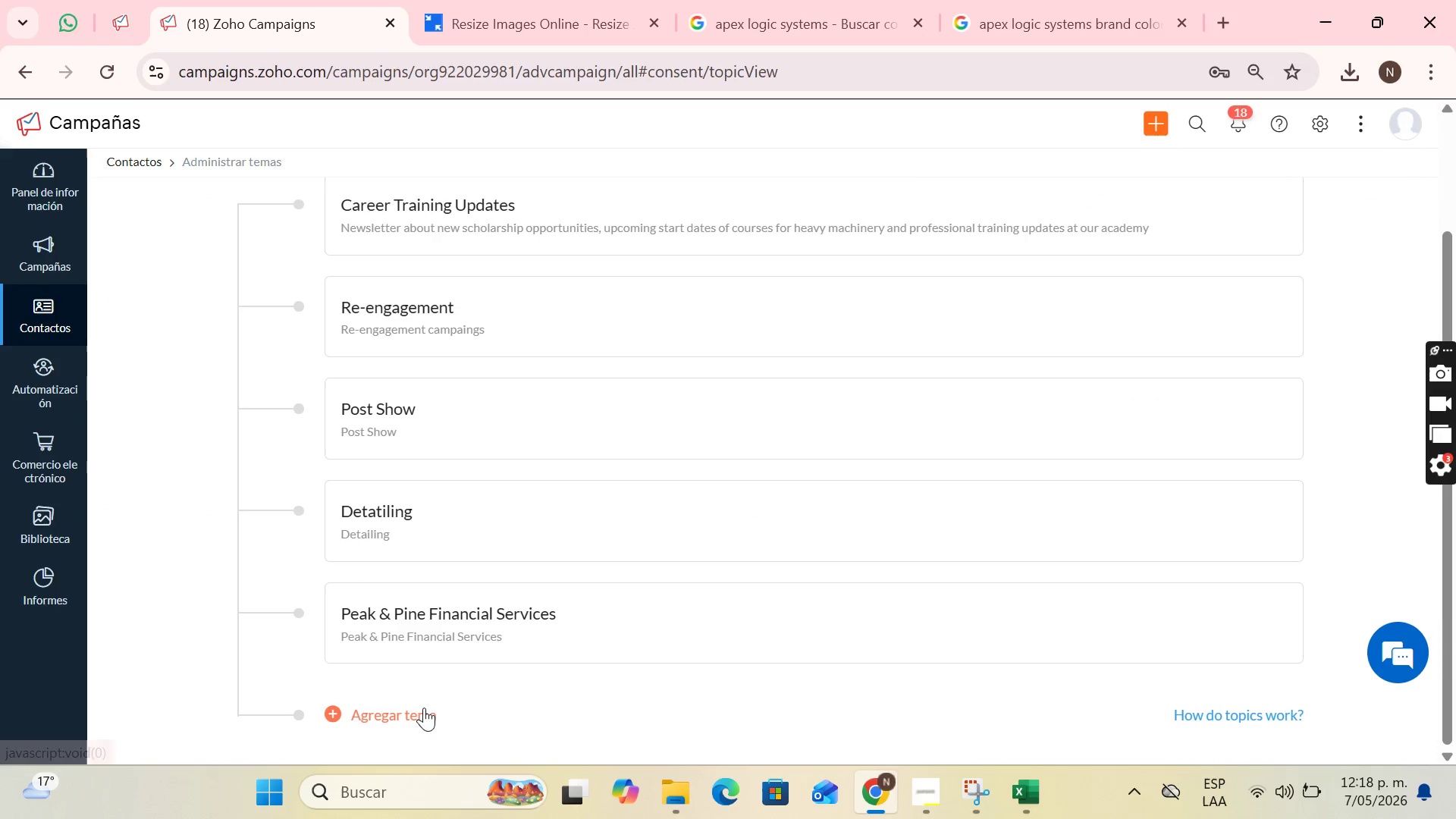 
left_click([419, 714])
 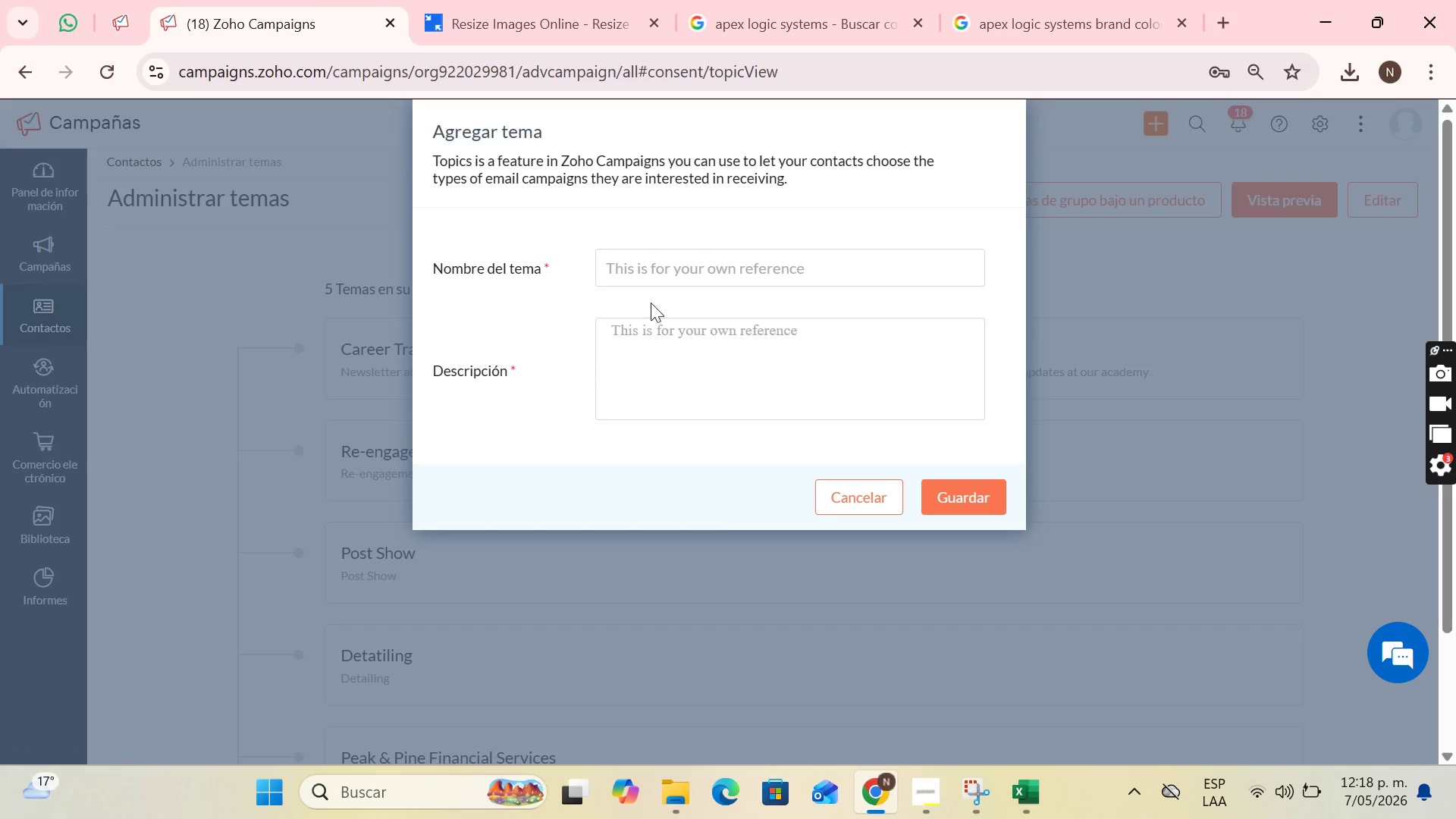 
left_click([673, 269])
 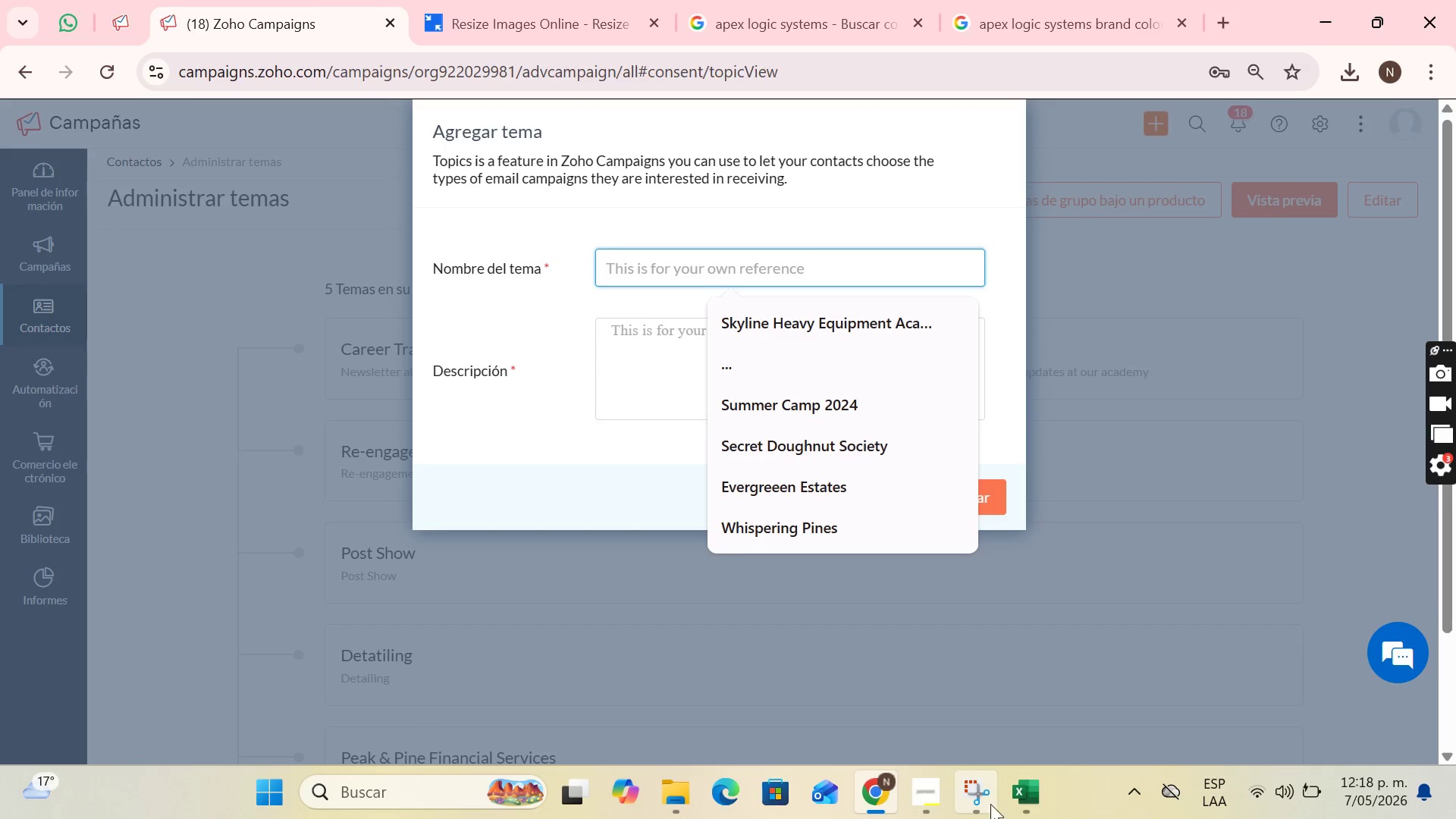 
mouse_move([1014, 799])
 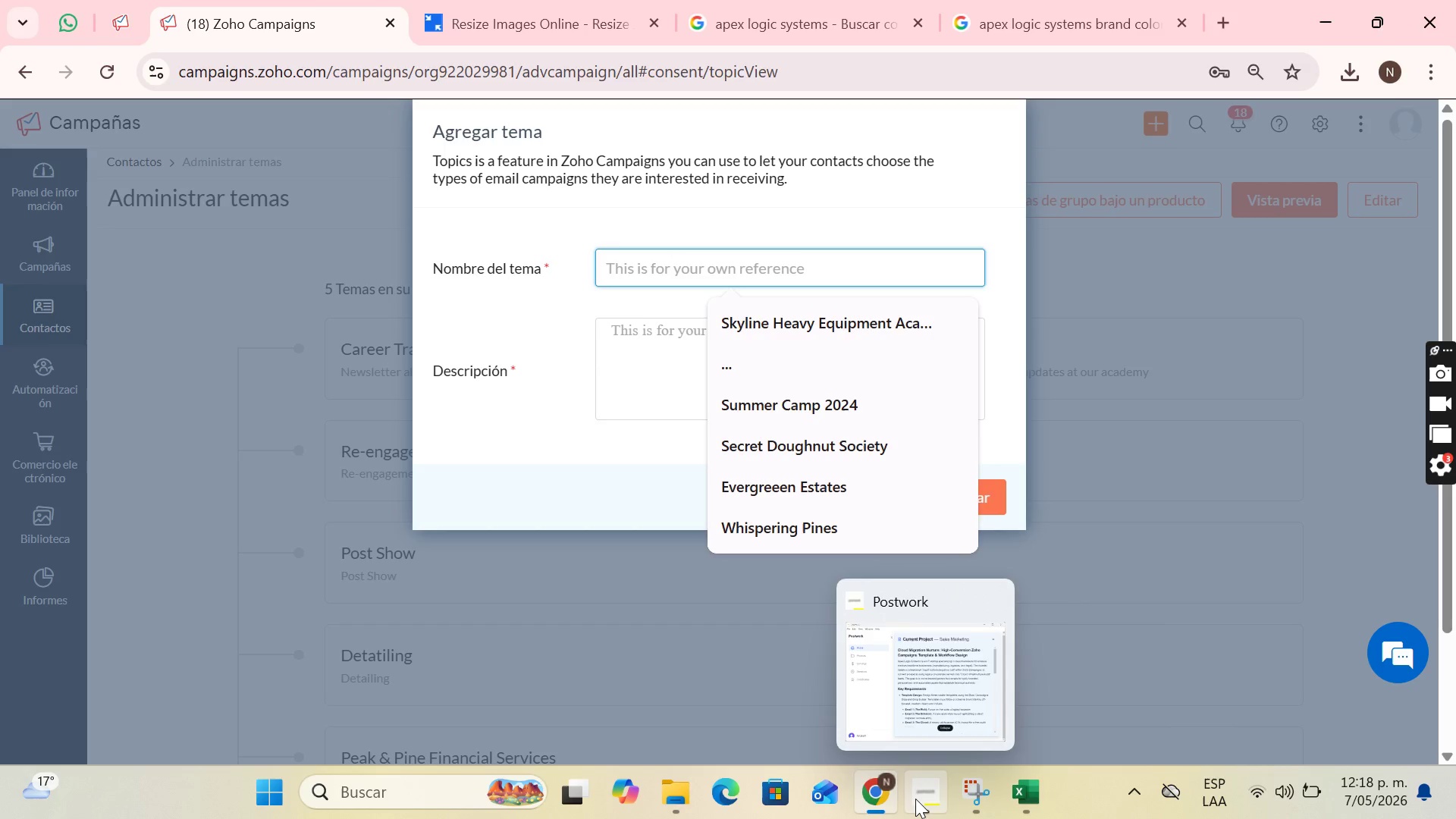 
left_click([915, 799])